 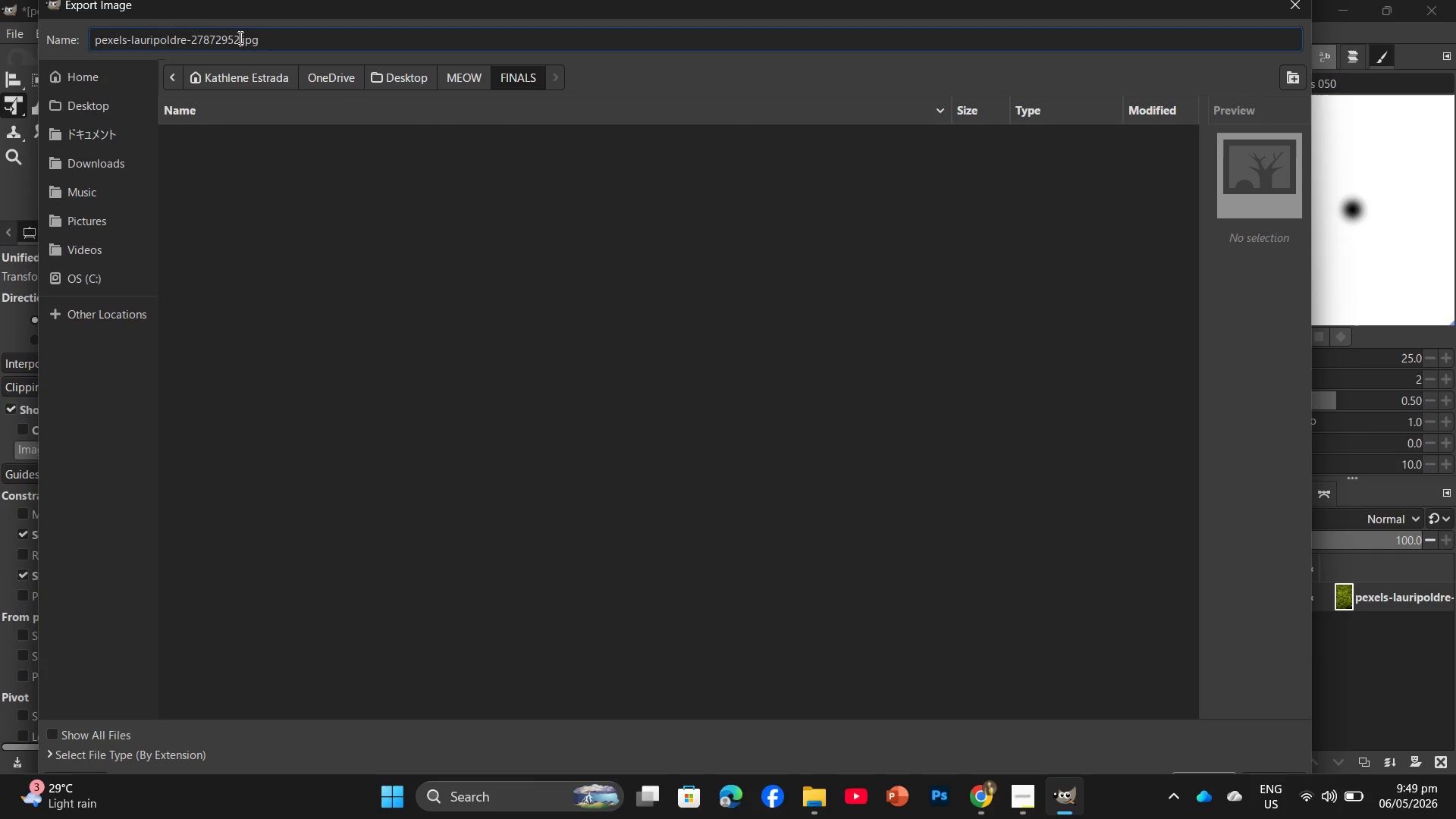 
left_click_drag(start_coordinate=[238, 37], to_coordinate=[83, 33])
 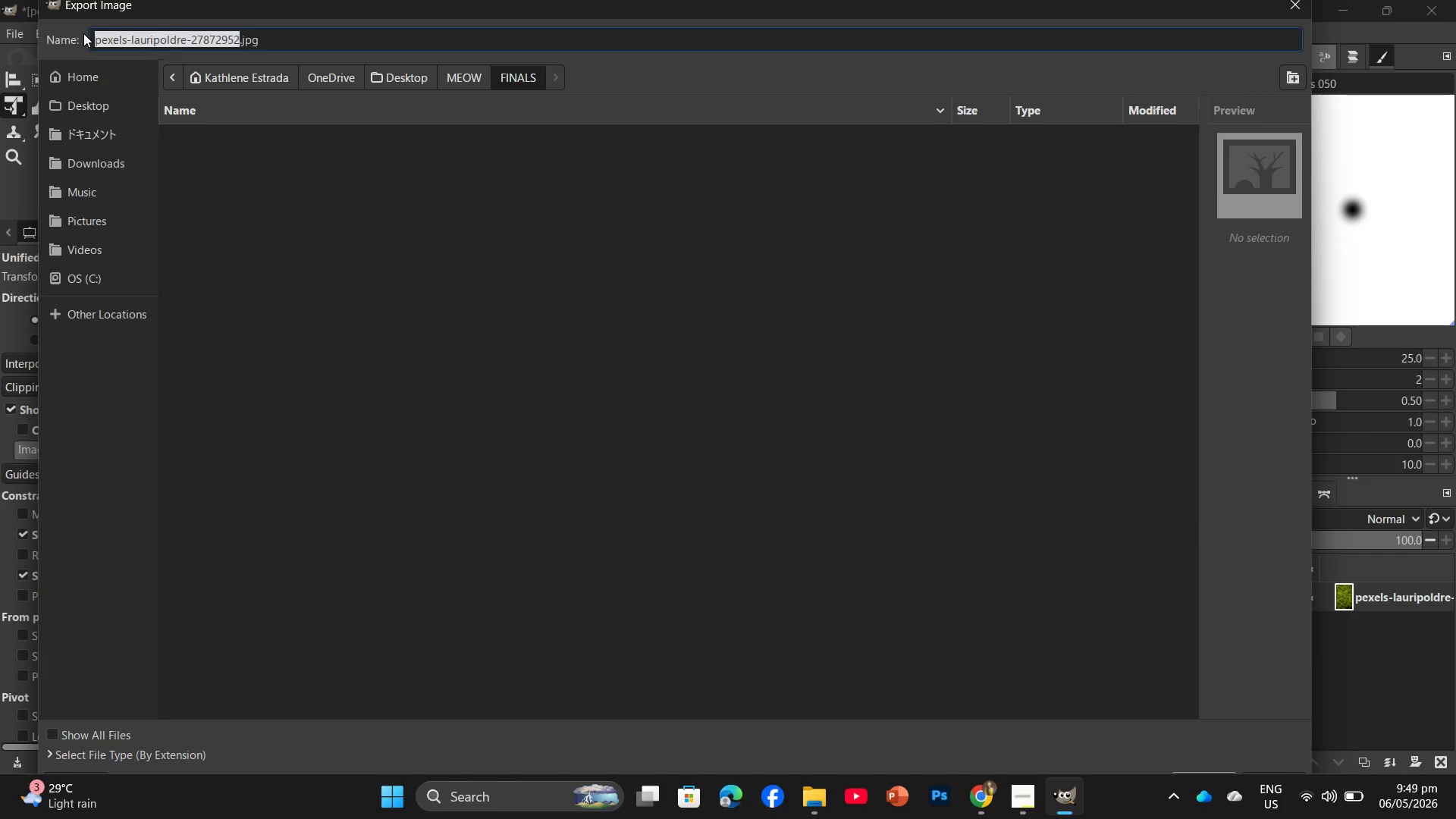 
key(Control+V)
 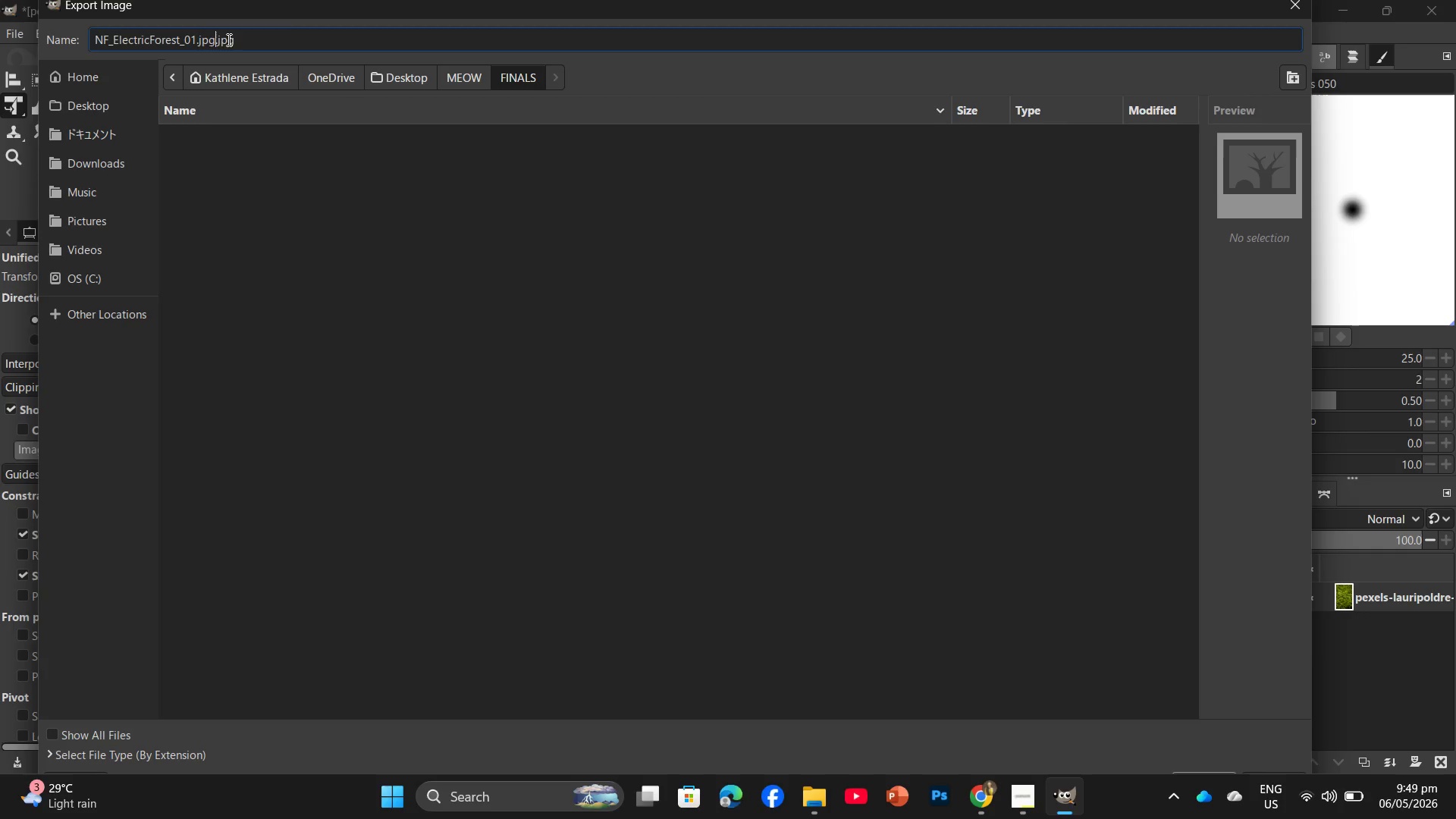 
key(Backspace)
 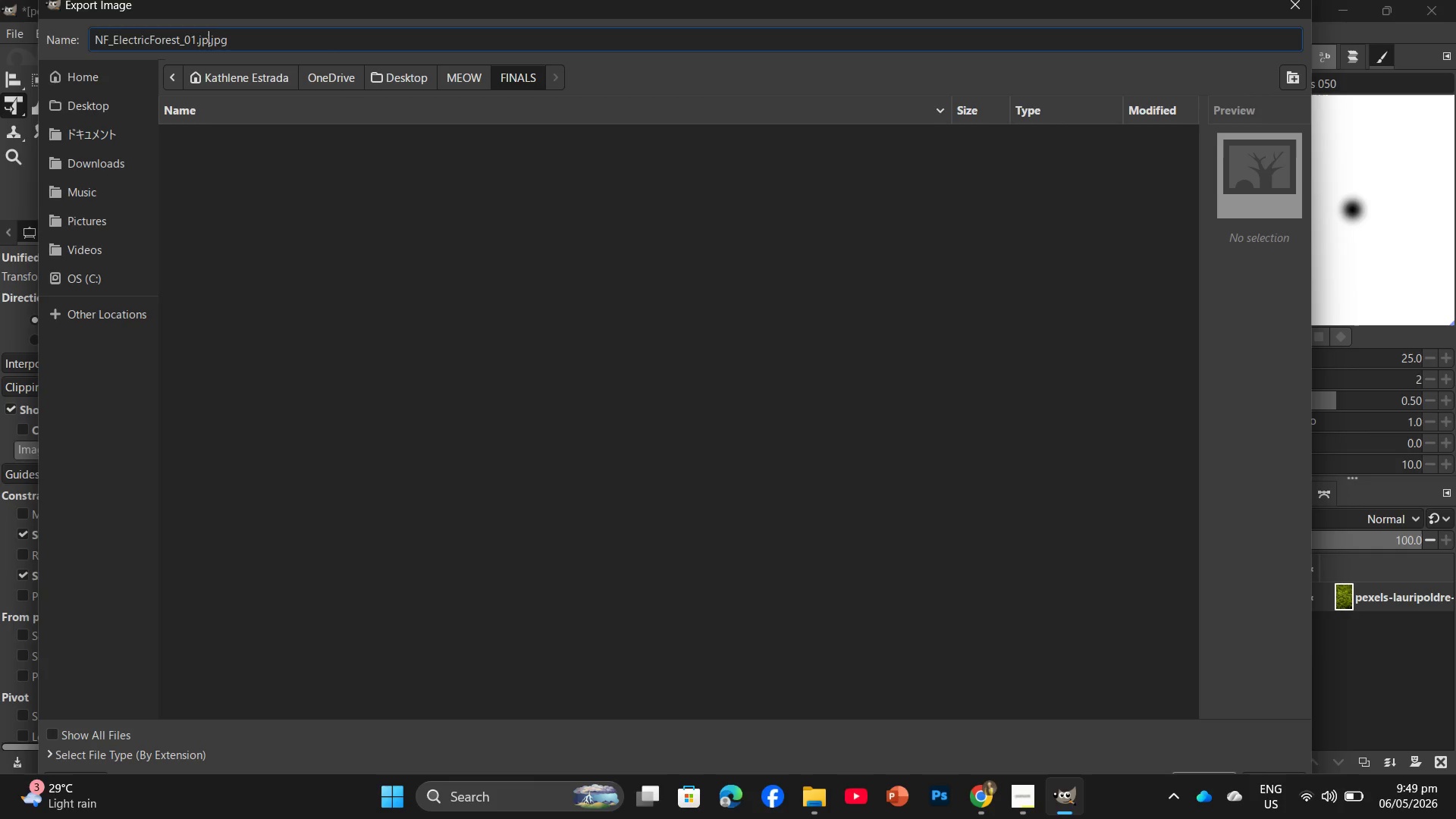 
key(Backspace)
 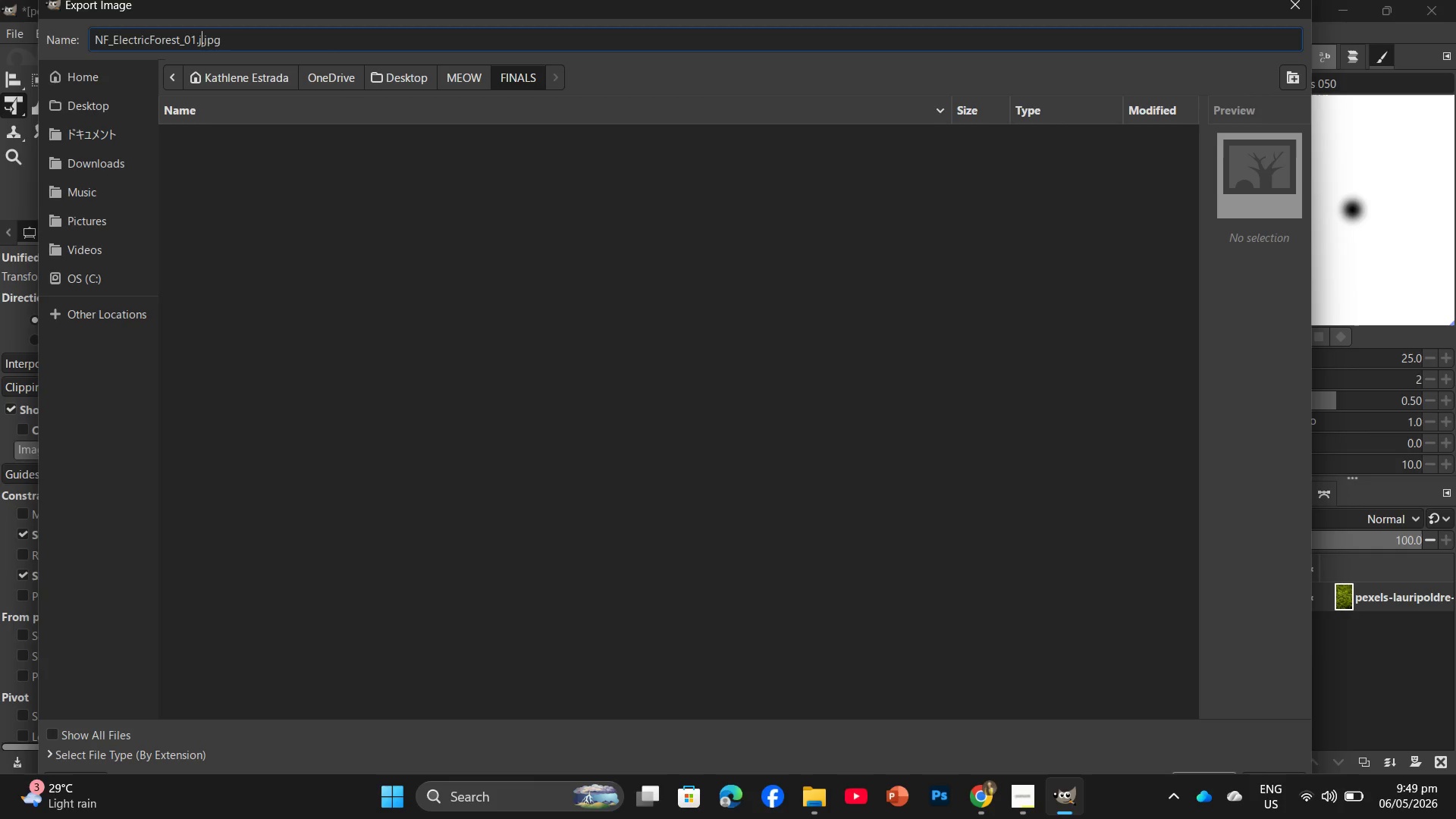 
key(Backspace)
 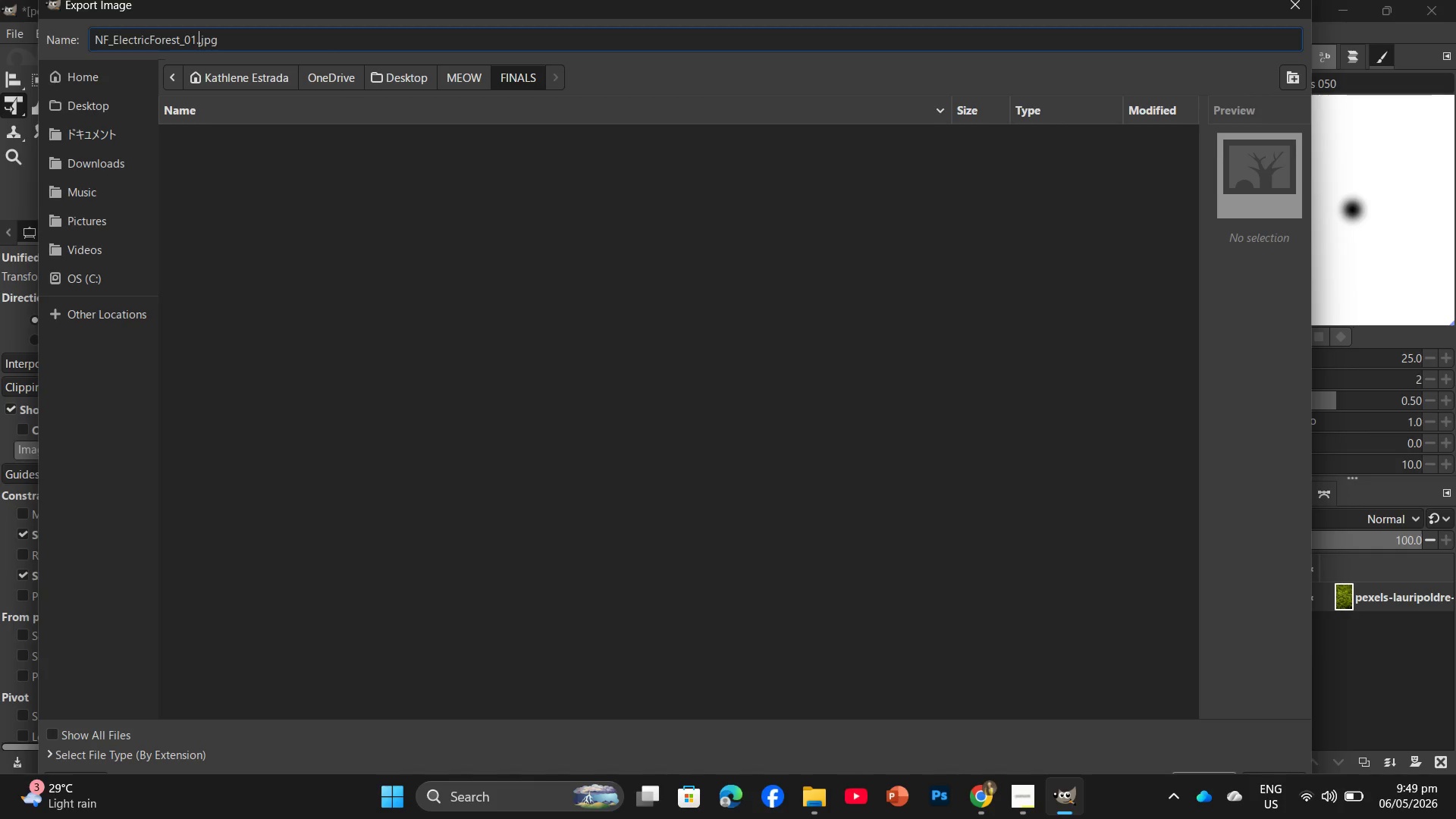 
key(Backspace)
 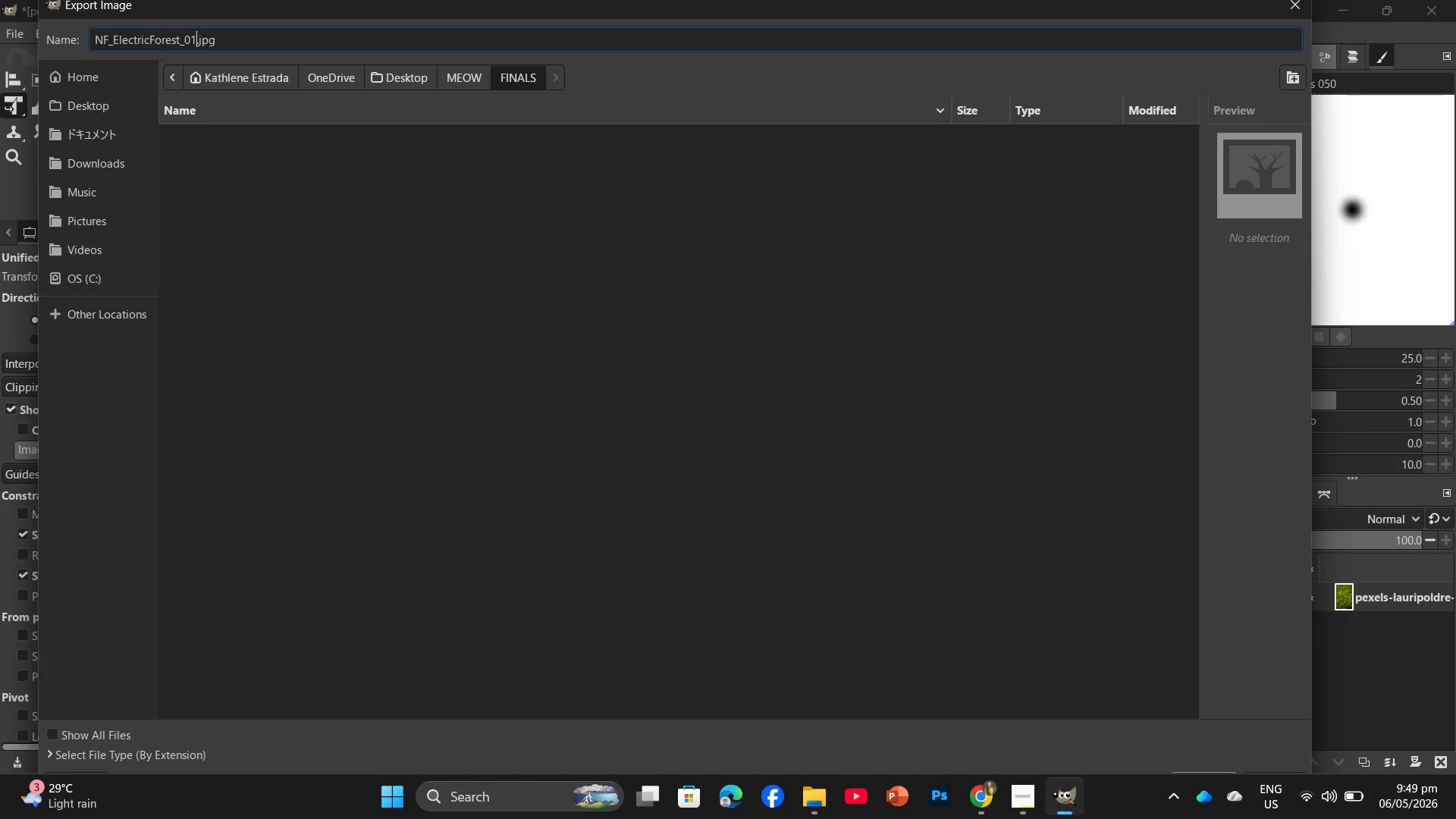 
key(Enter)
 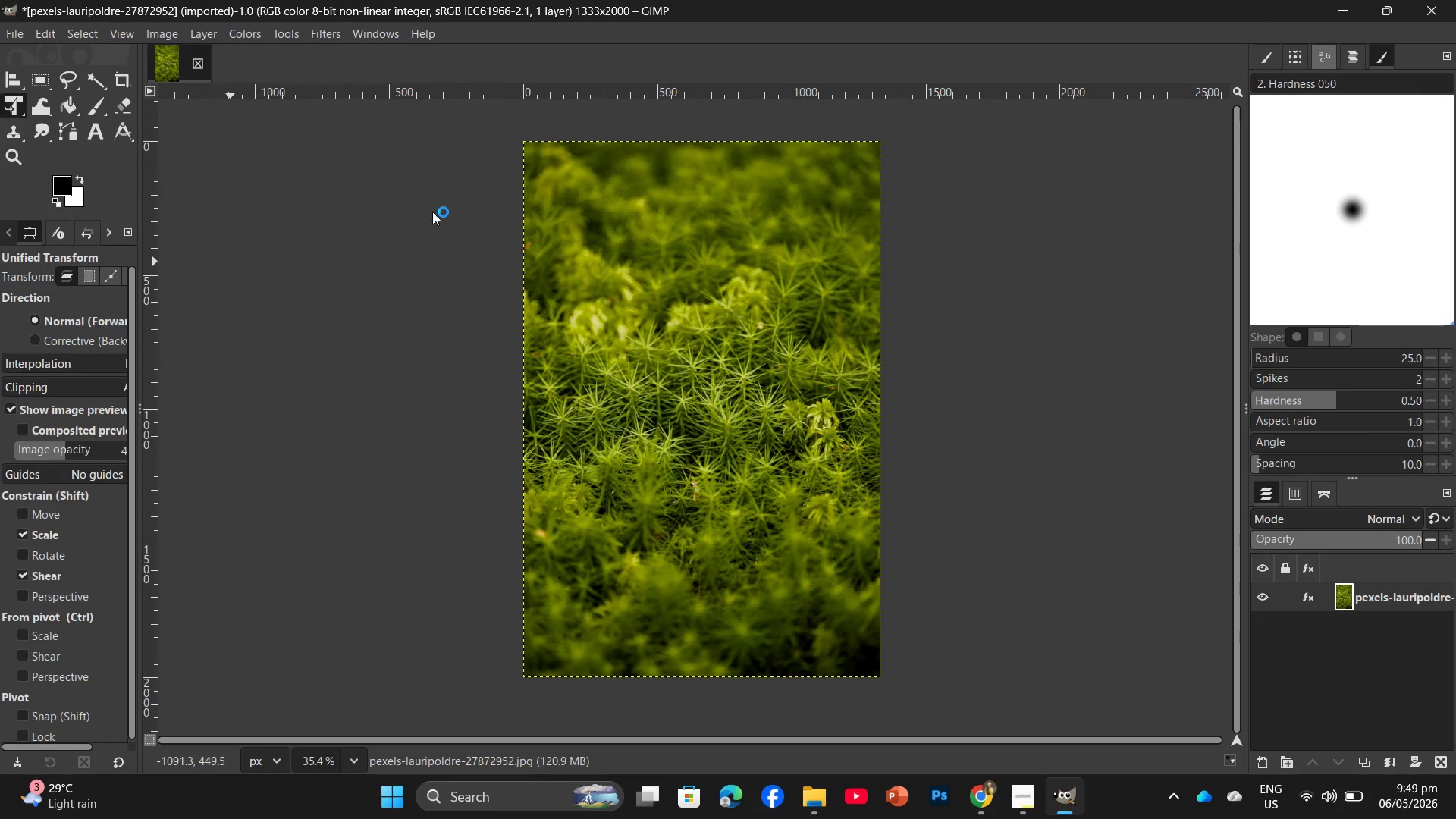 
mouse_move([440, 215])
 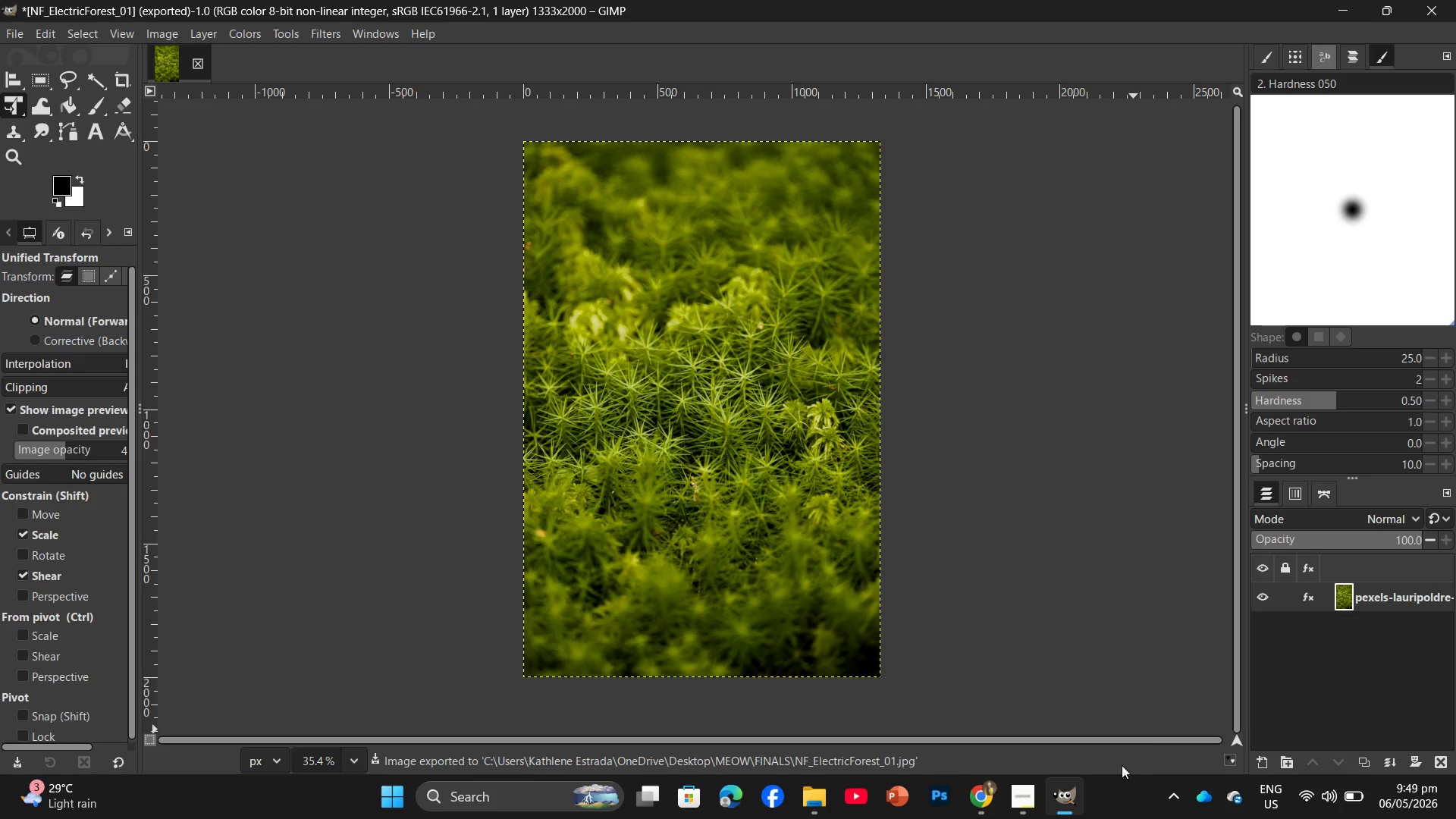 
wait(5.97)
 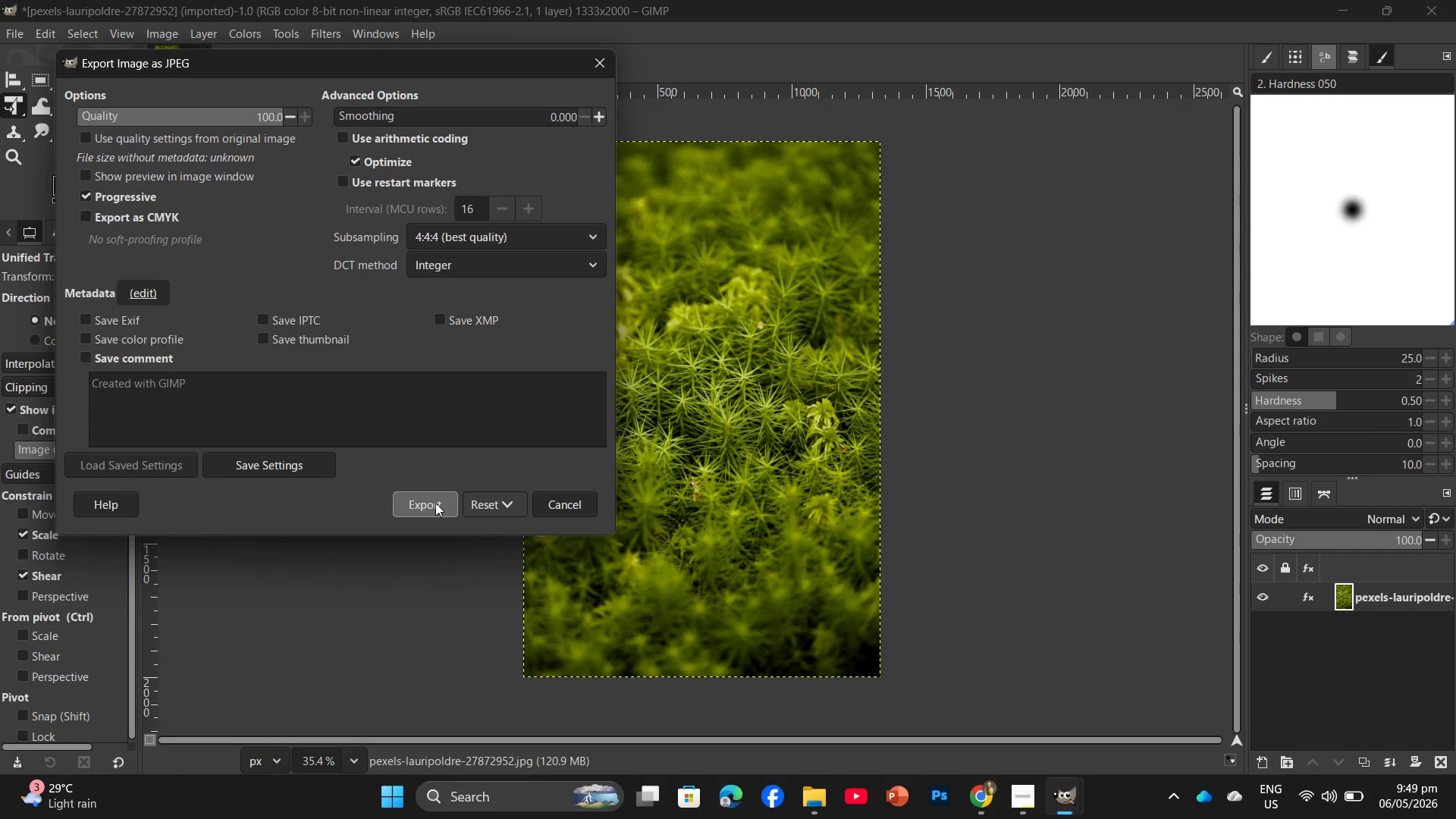 
left_click([1028, 808])